 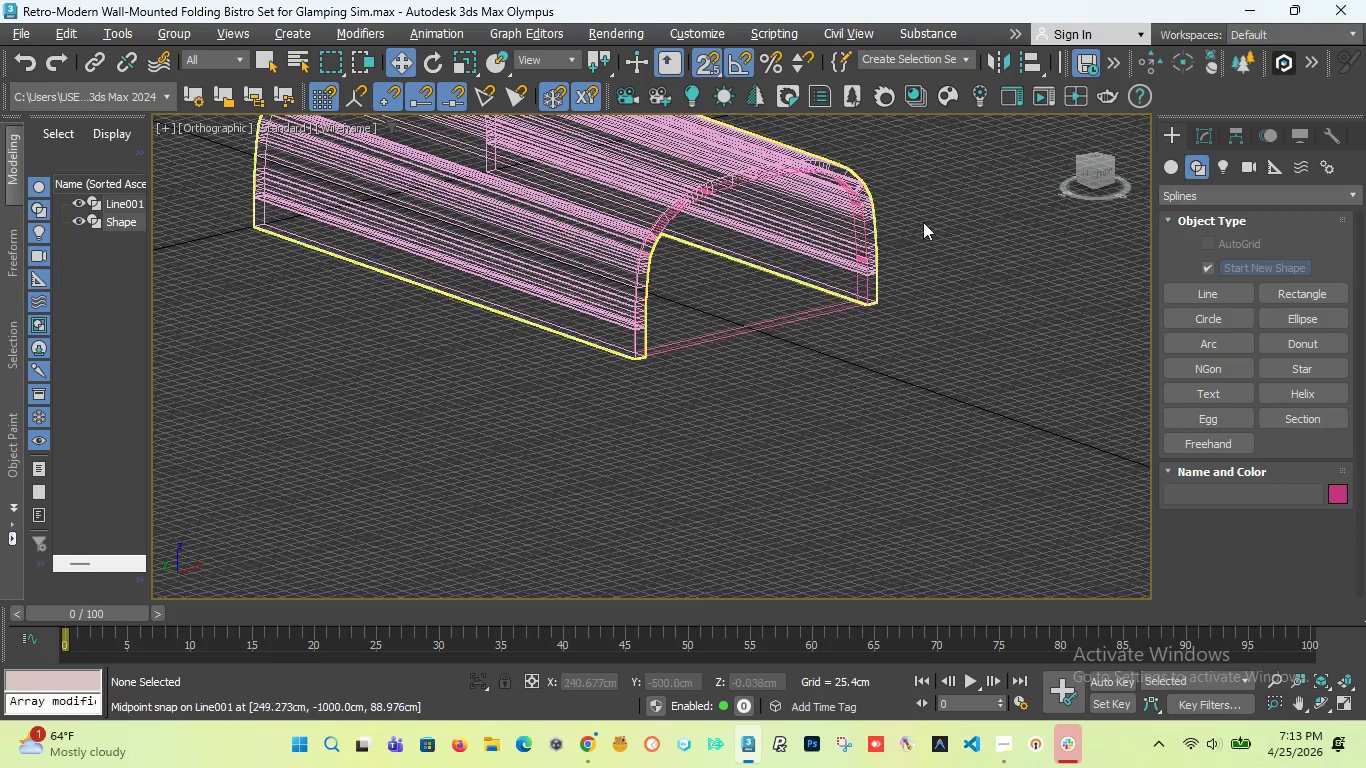 
left_click_drag(start_coordinate=[1091, 164], to_coordinate=[1109, 186])
 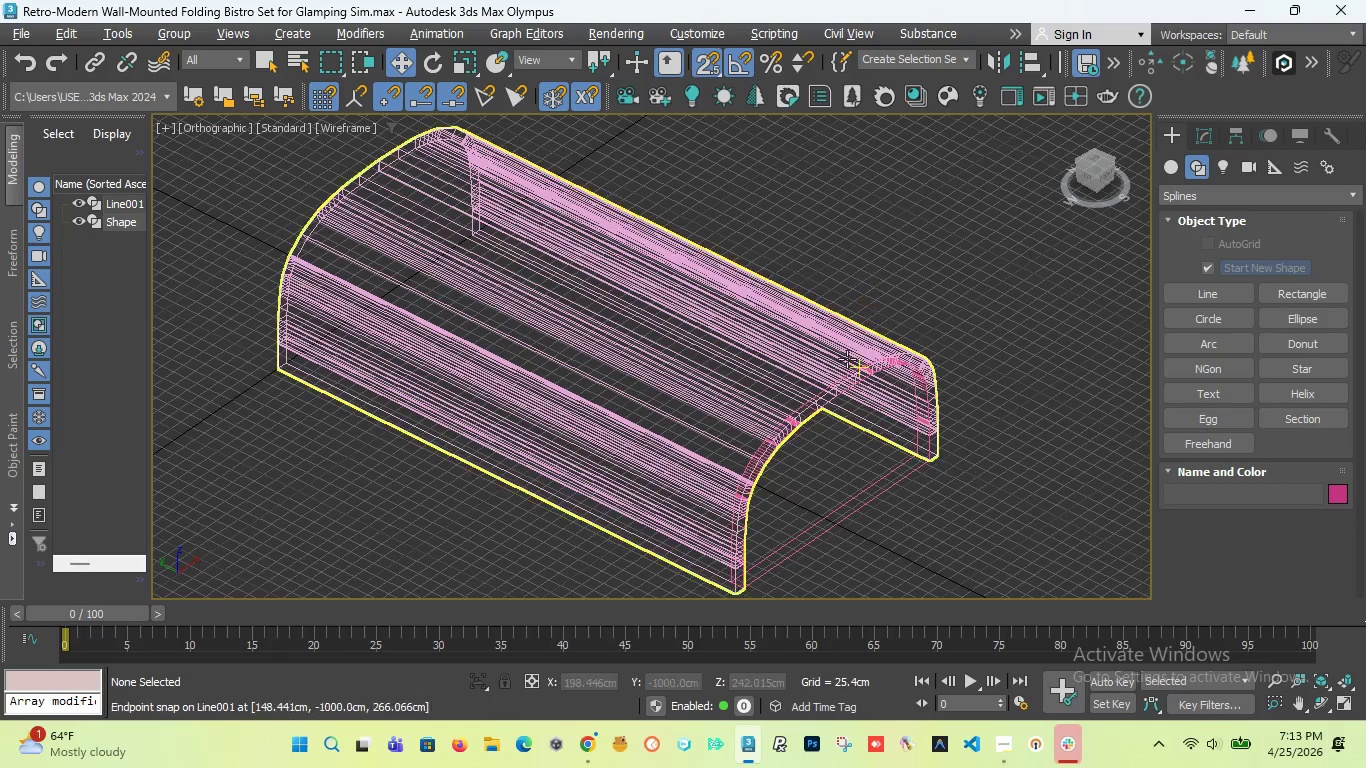 
scroll: coordinate [847, 368], scroll_direction: down, amount: 1.0
 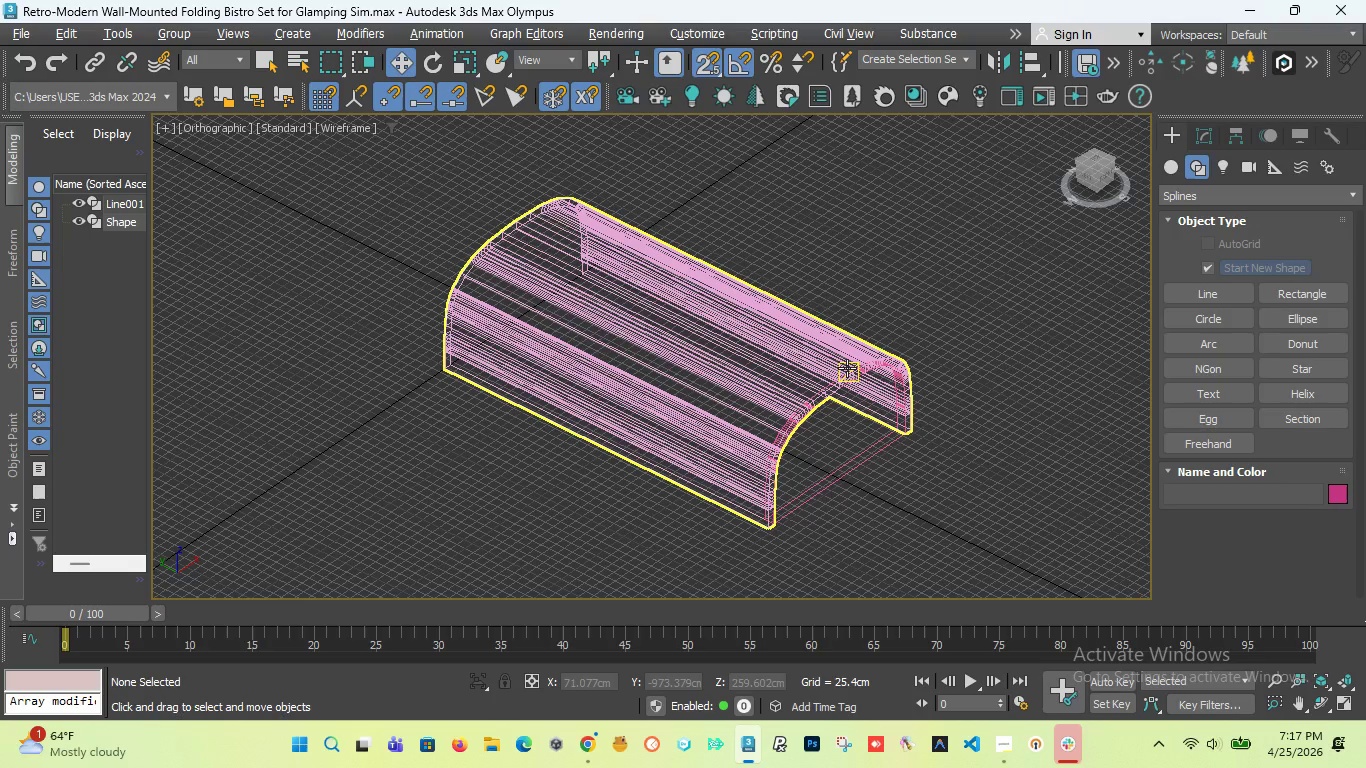 
wait(201.46)
 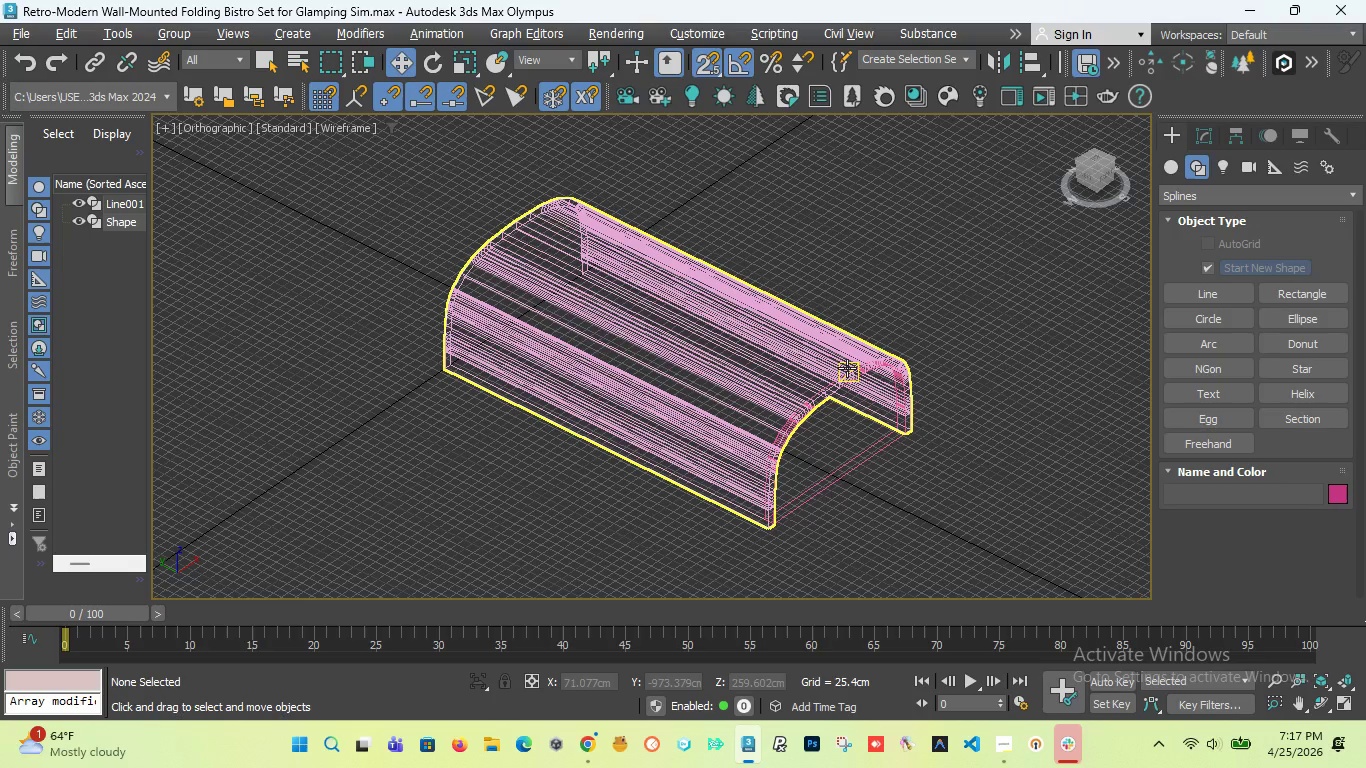 
left_click_drag(start_coordinate=[1098, 170], to_coordinate=[1086, 164])
 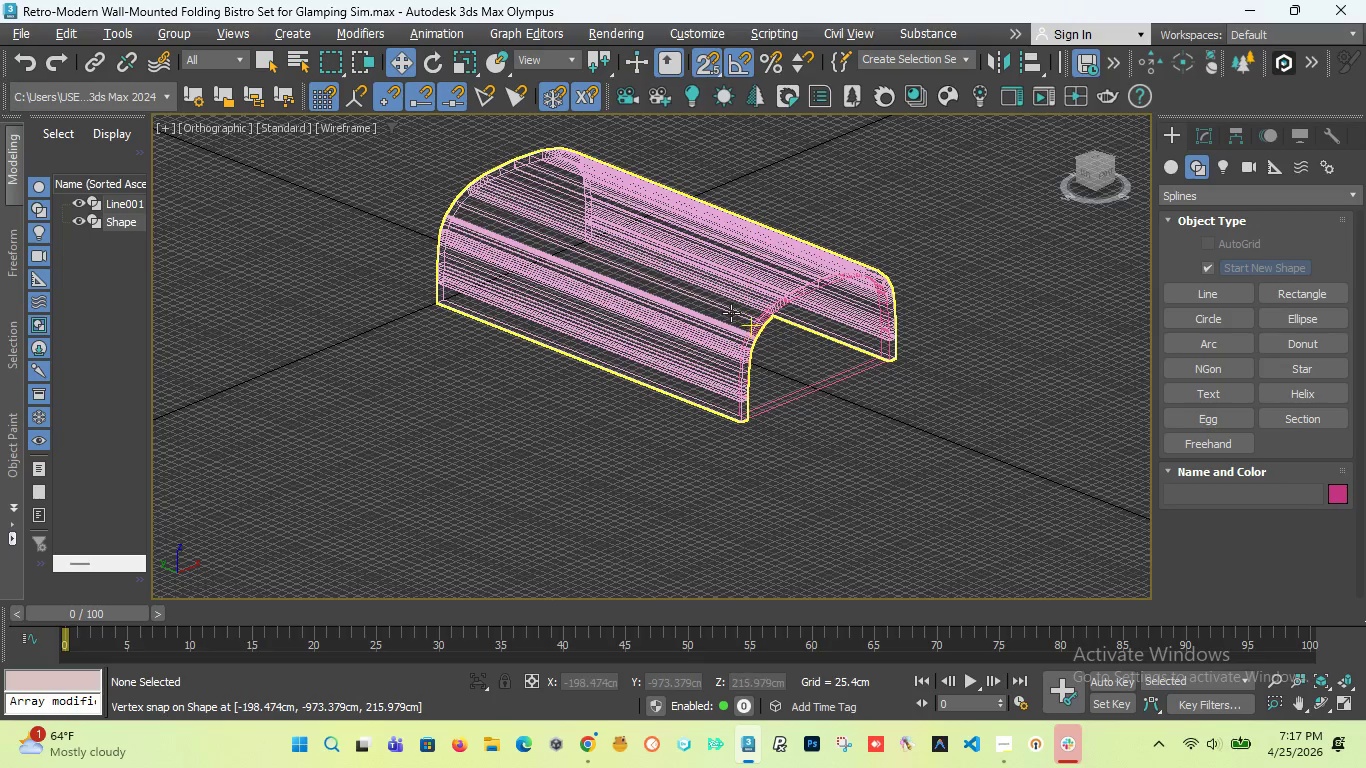 
scroll: coordinate [759, 357], scroll_direction: up, amount: 7.0
 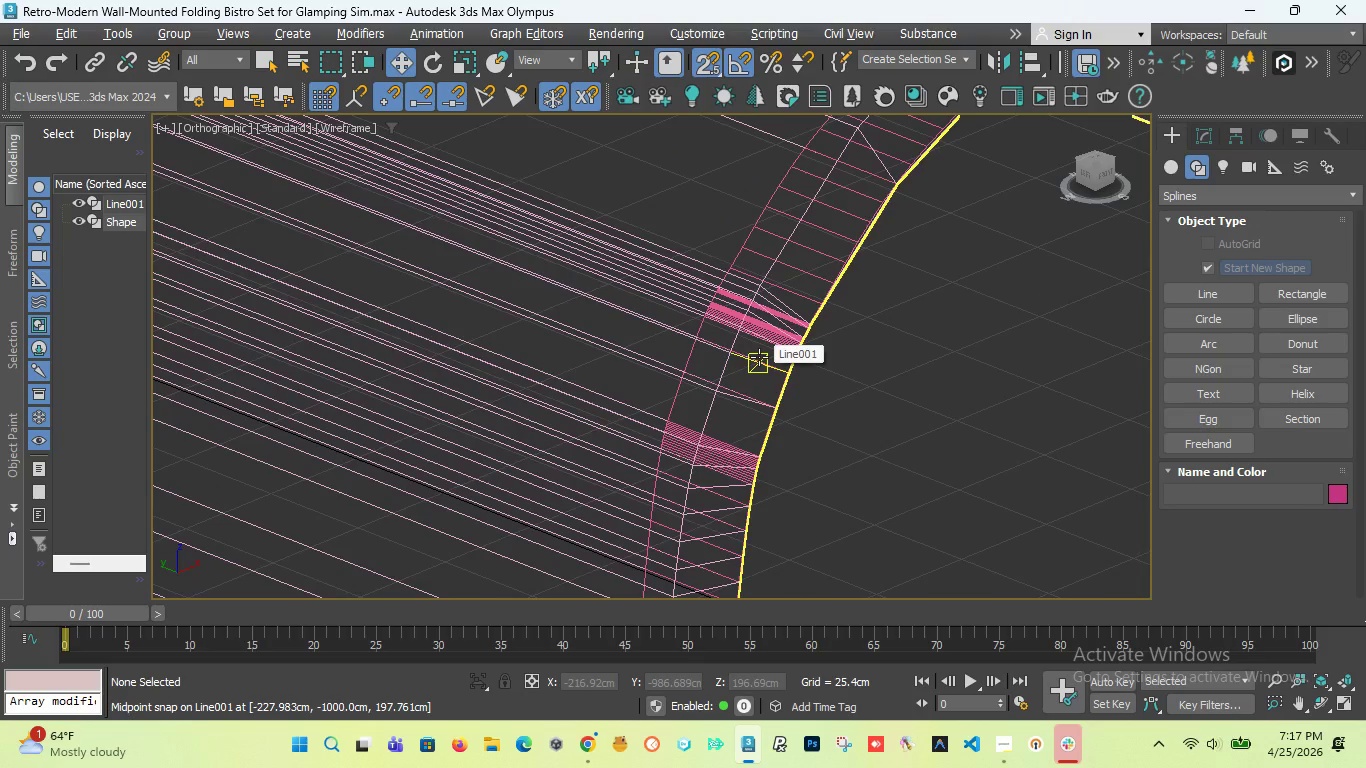 
scroll: coordinate [759, 357], scroll_direction: down, amount: 4.0
 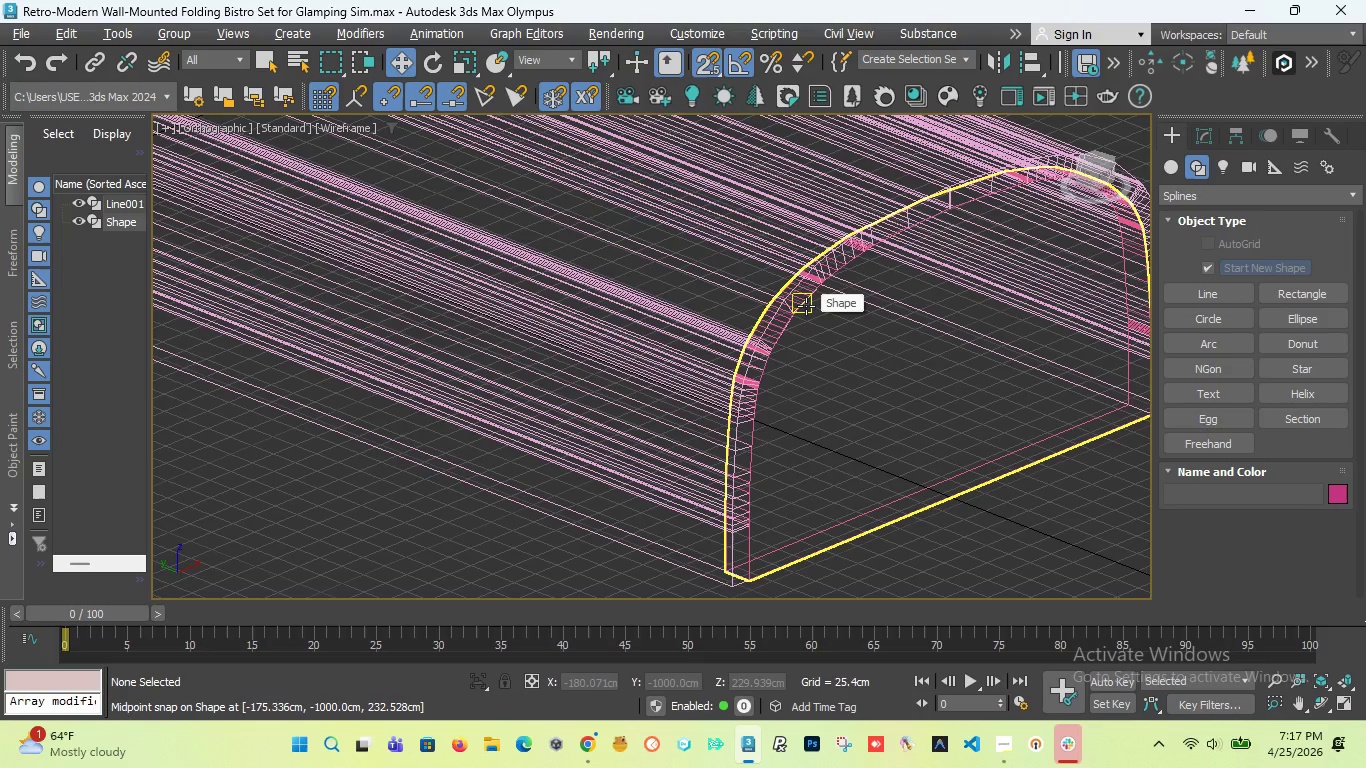 
key(F4)
 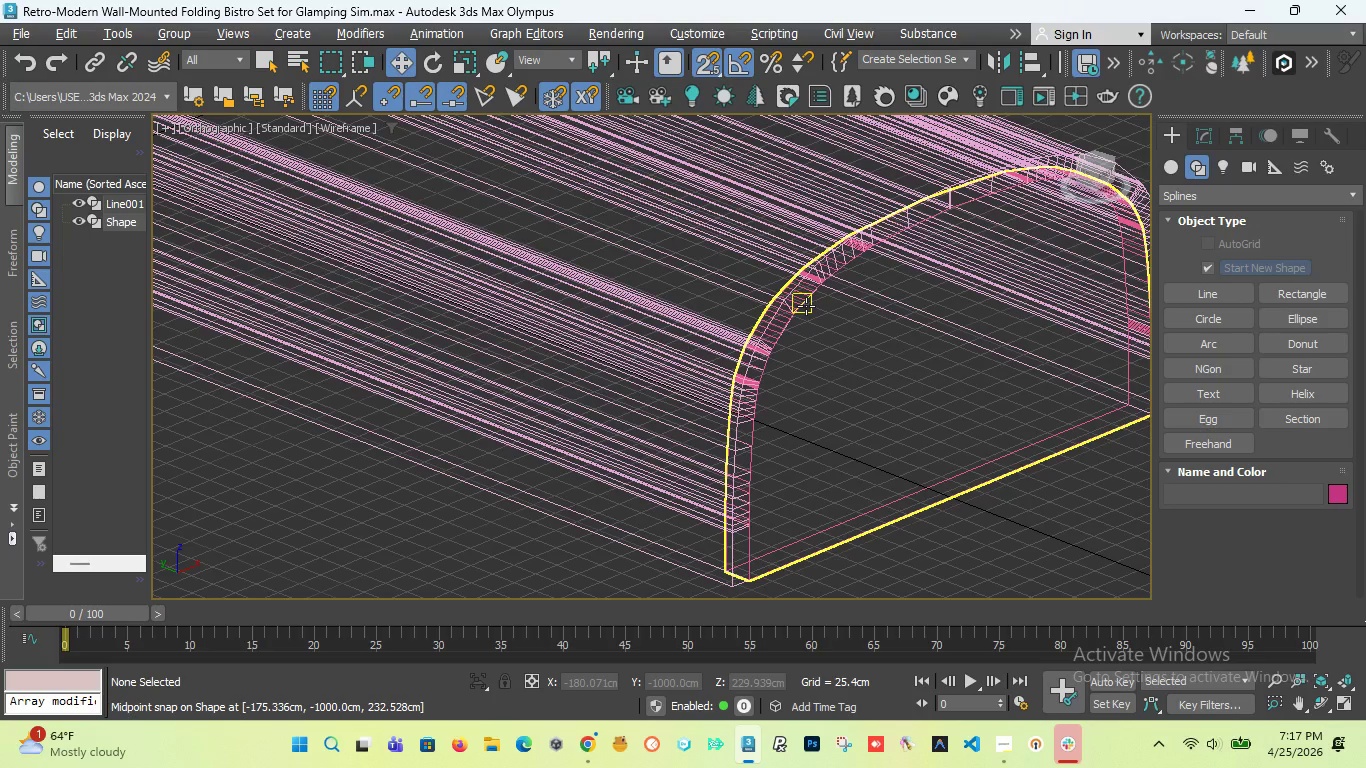 
key(F3)
 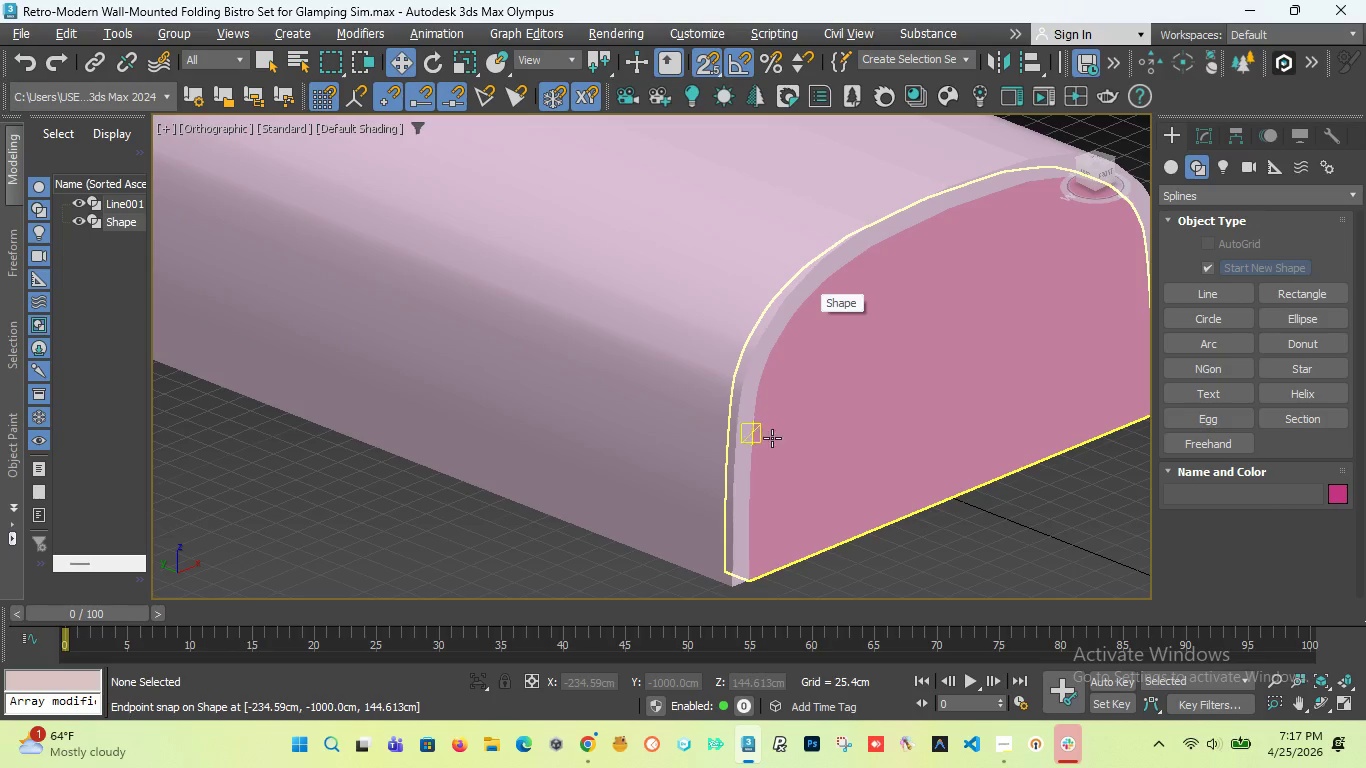 
scroll: coordinate [731, 447], scroll_direction: up, amount: 24.0
 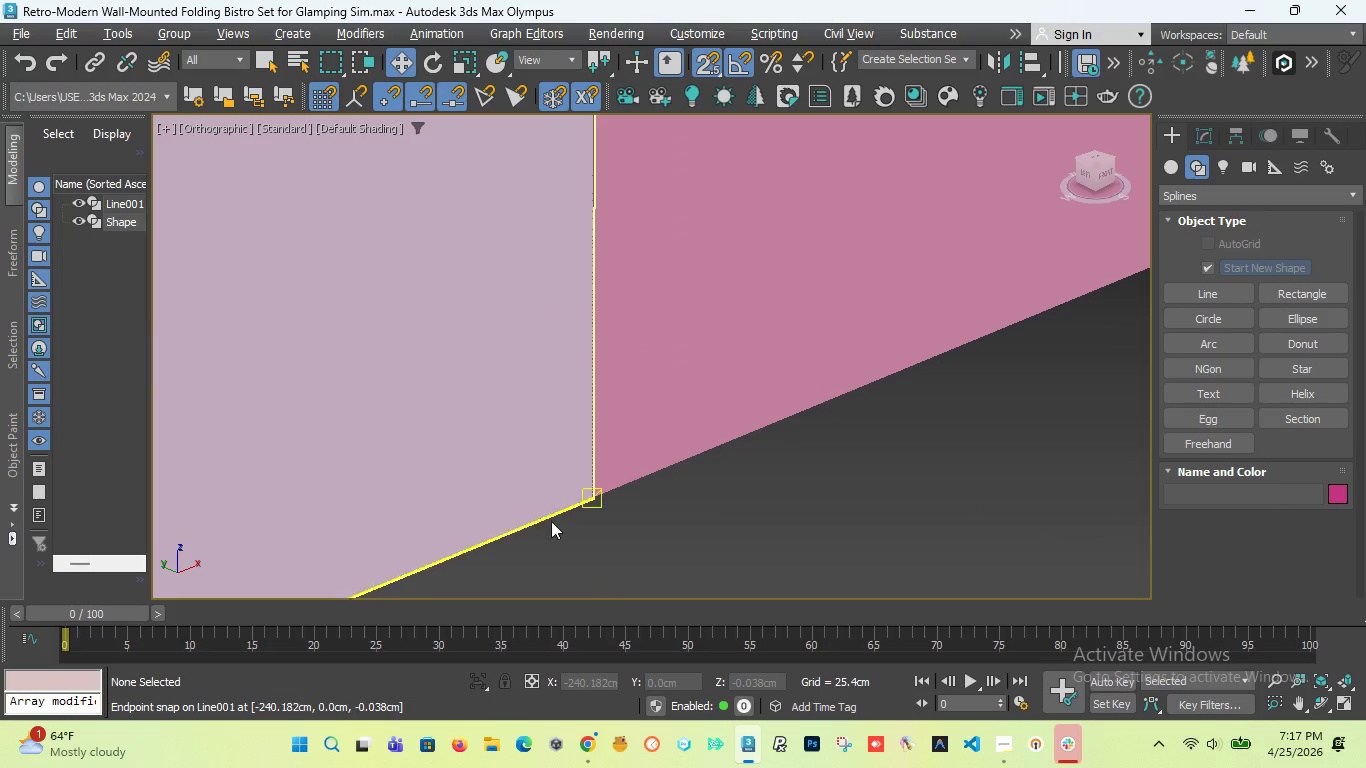 
scroll: coordinate [644, 476], scroll_direction: down, amount: 17.0
 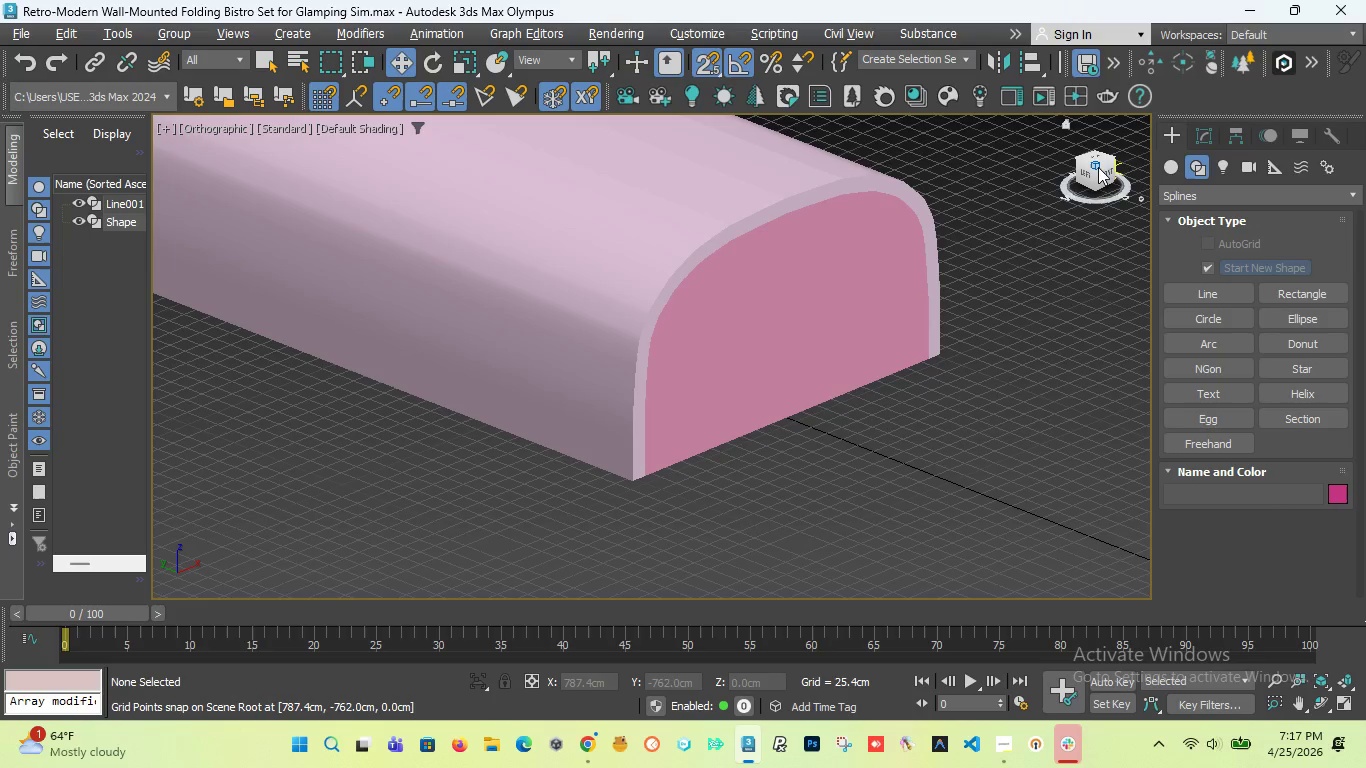 
left_click_drag(start_coordinate=[1091, 167], to_coordinate=[182, 180])
 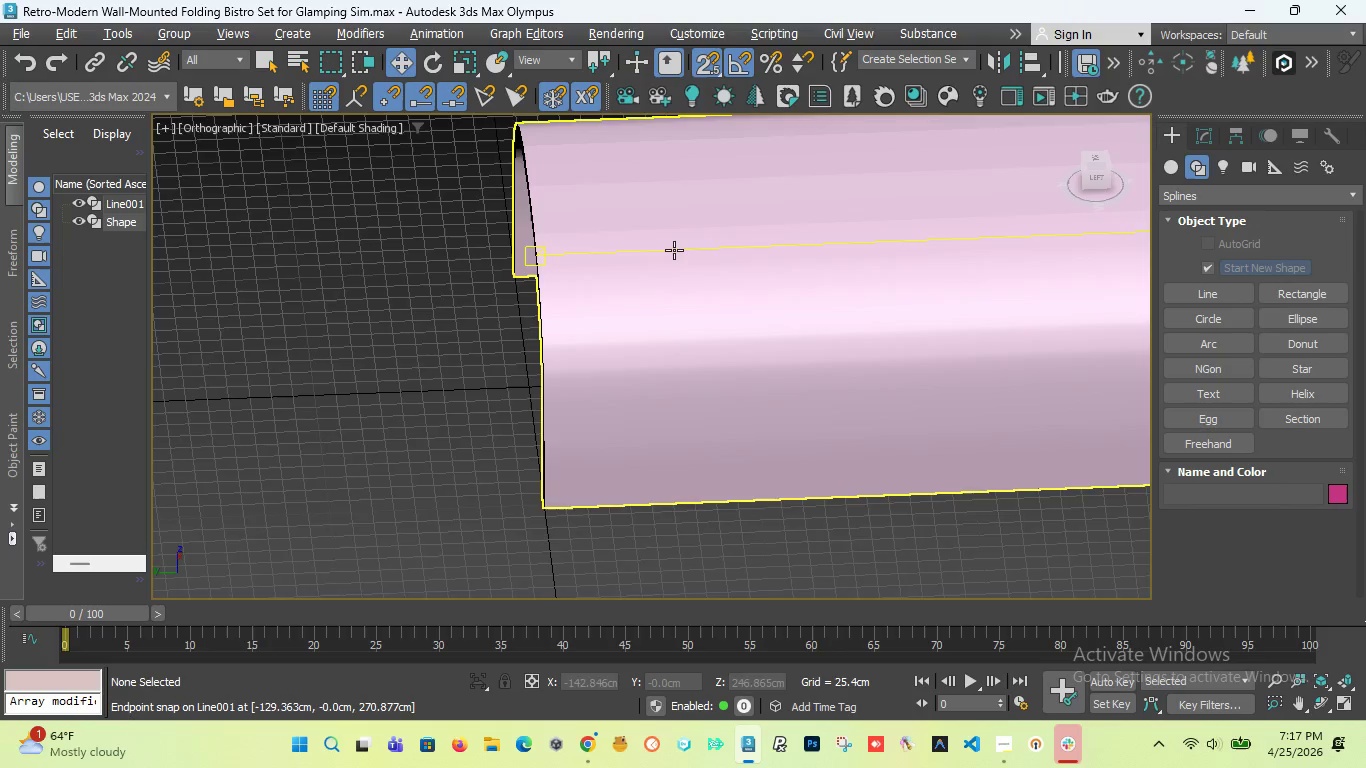 
scroll: coordinate [663, 268], scroll_direction: down, amount: 3.0
 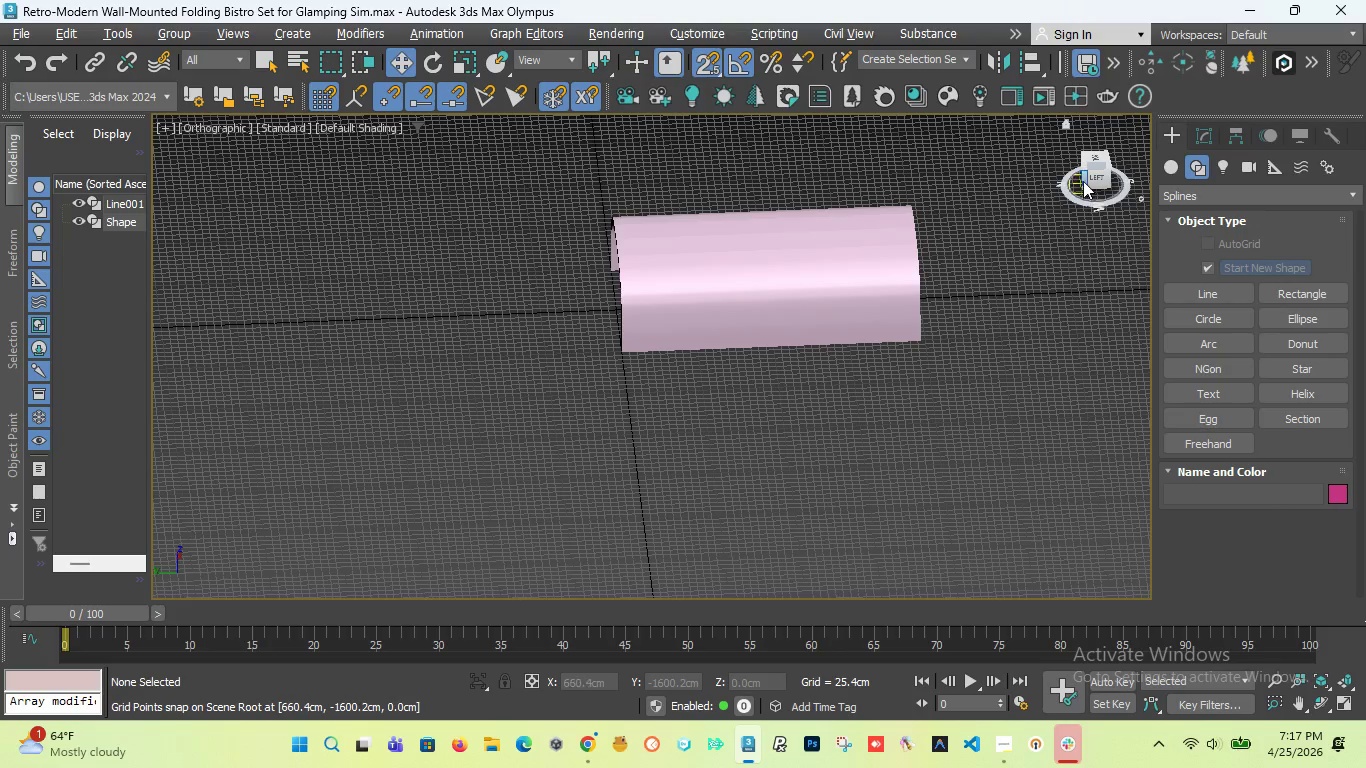 
left_click_drag(start_coordinate=[1089, 174], to_coordinate=[254, 146])
 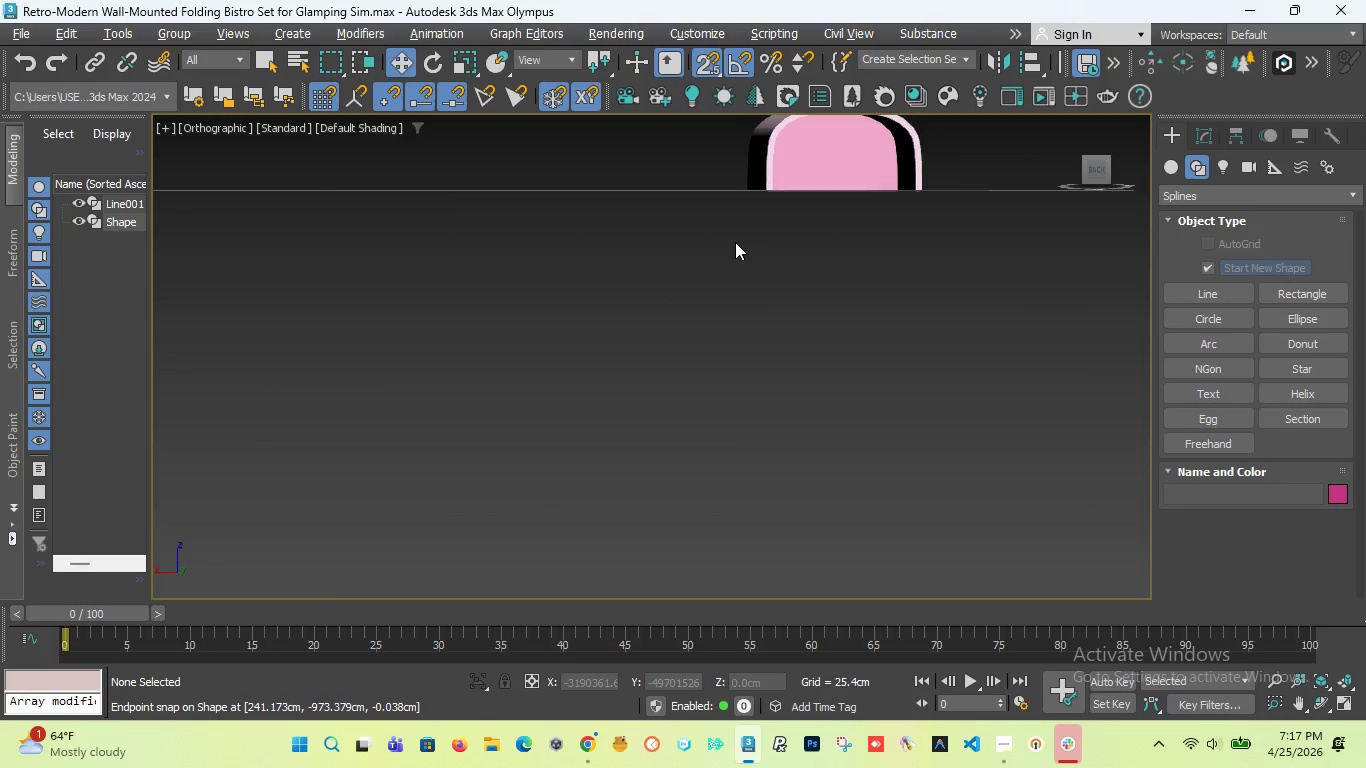 
scroll: coordinate [735, 243], scroll_direction: down, amount: 2.0
 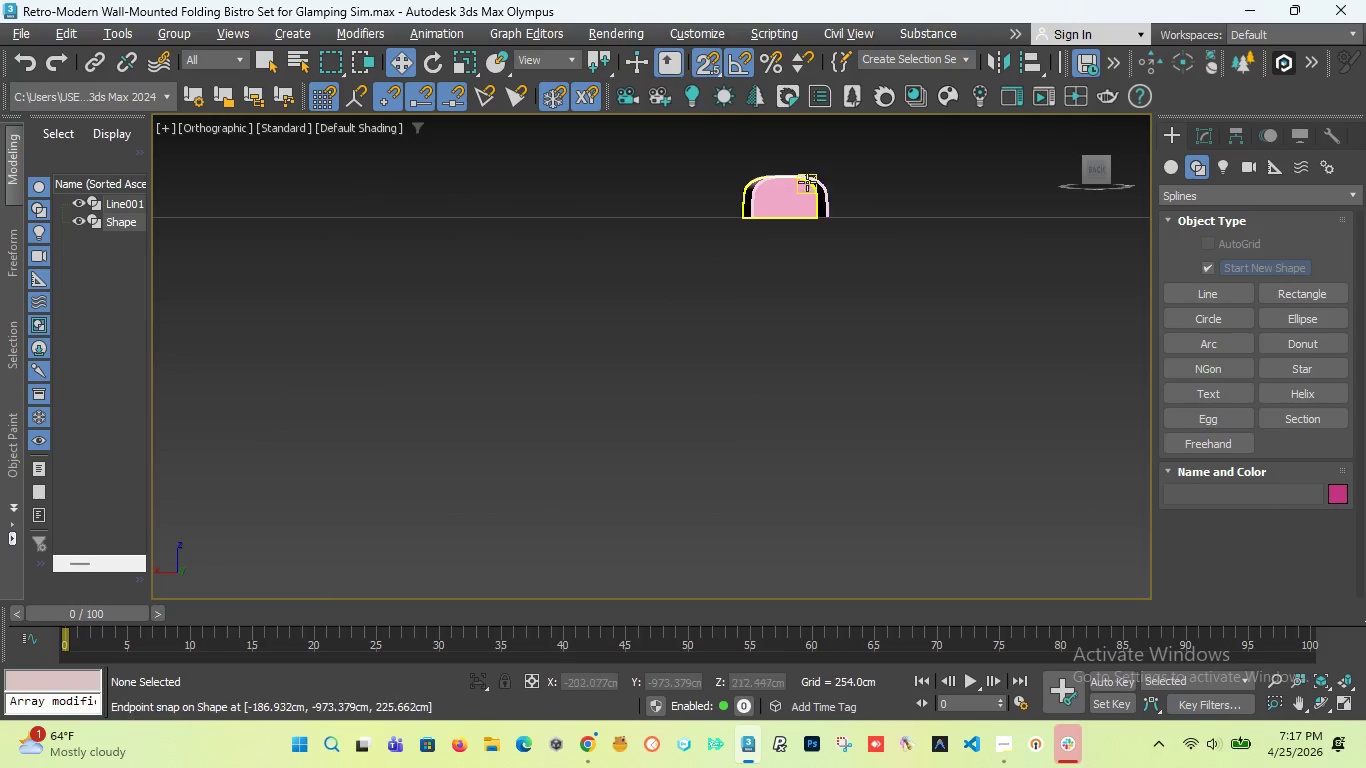 
scroll: coordinate [798, 214], scroll_direction: up, amount: 6.0
 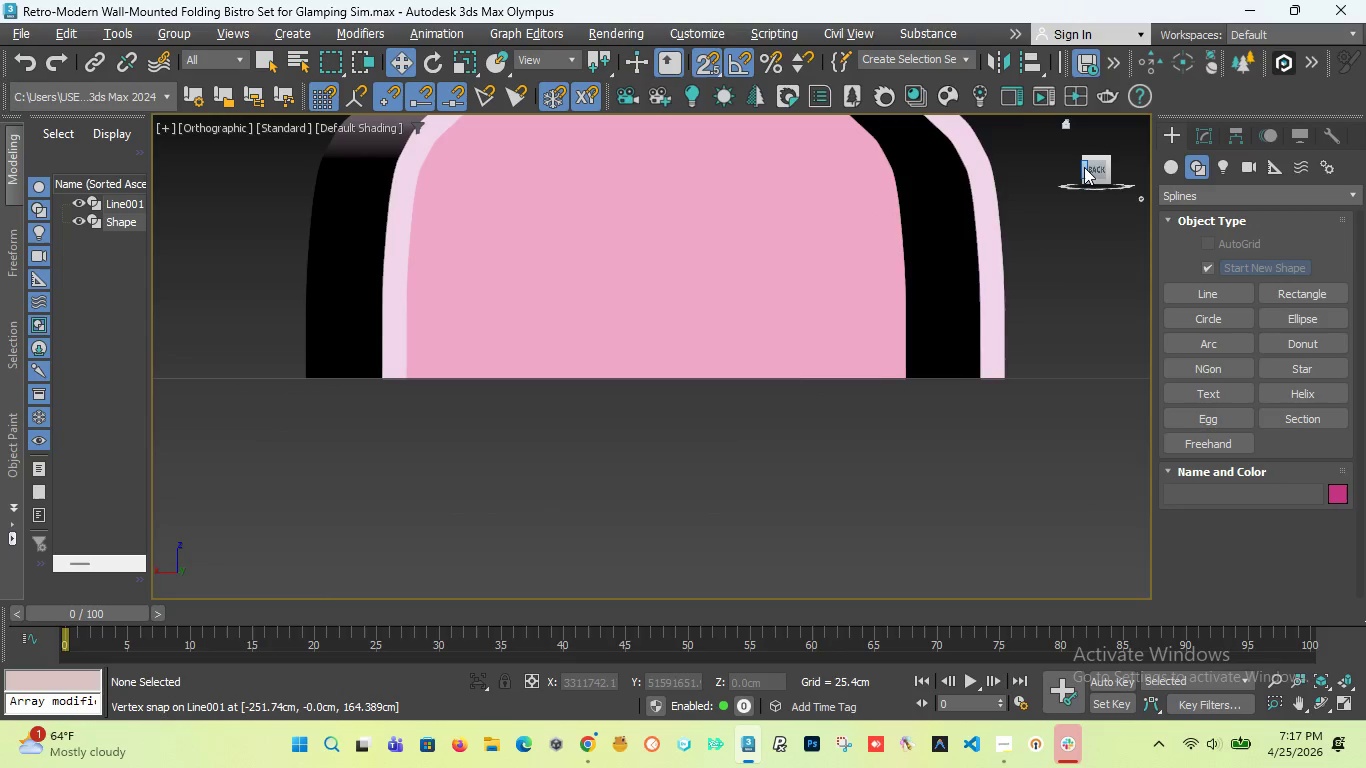 
left_click_drag(start_coordinate=[1084, 167], to_coordinate=[1071, 167])
 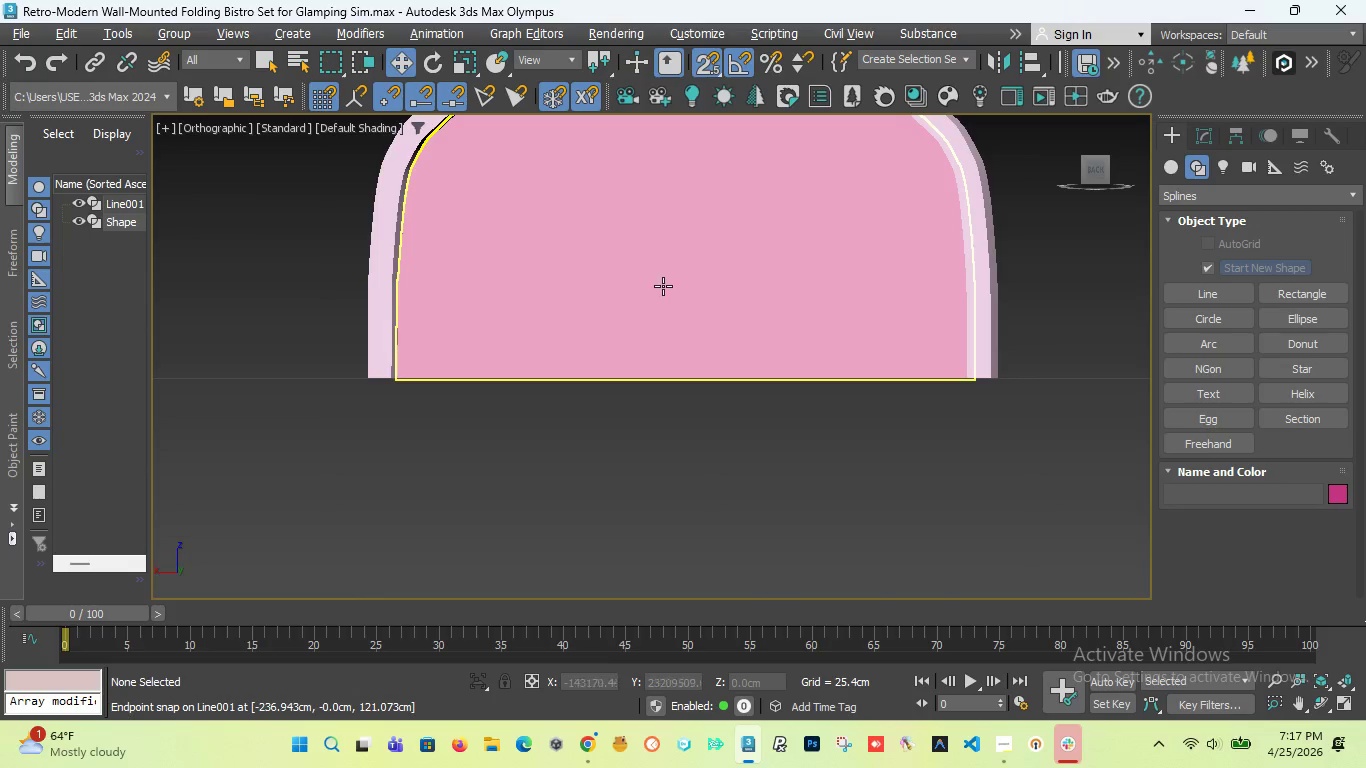 
scroll: coordinate [661, 290], scroll_direction: down, amount: 2.0
 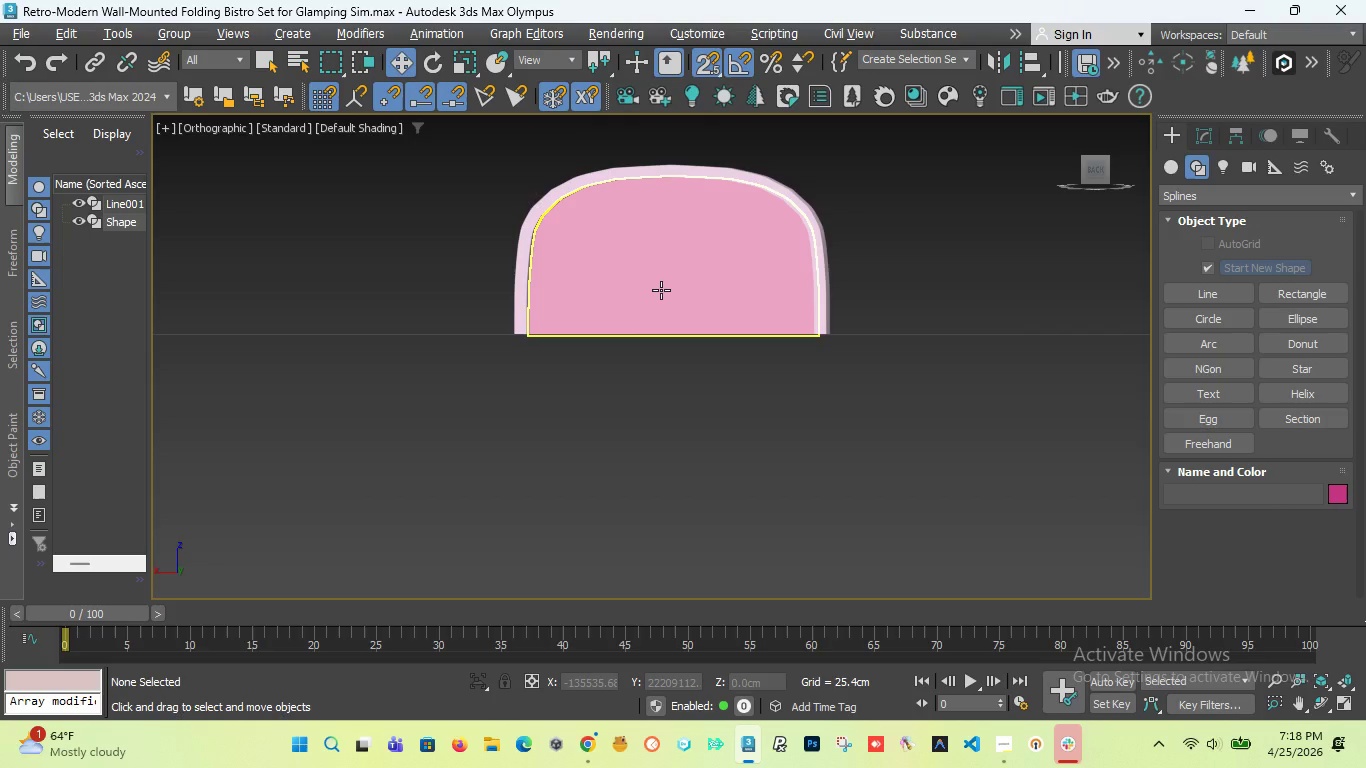 
wait(74.96)
 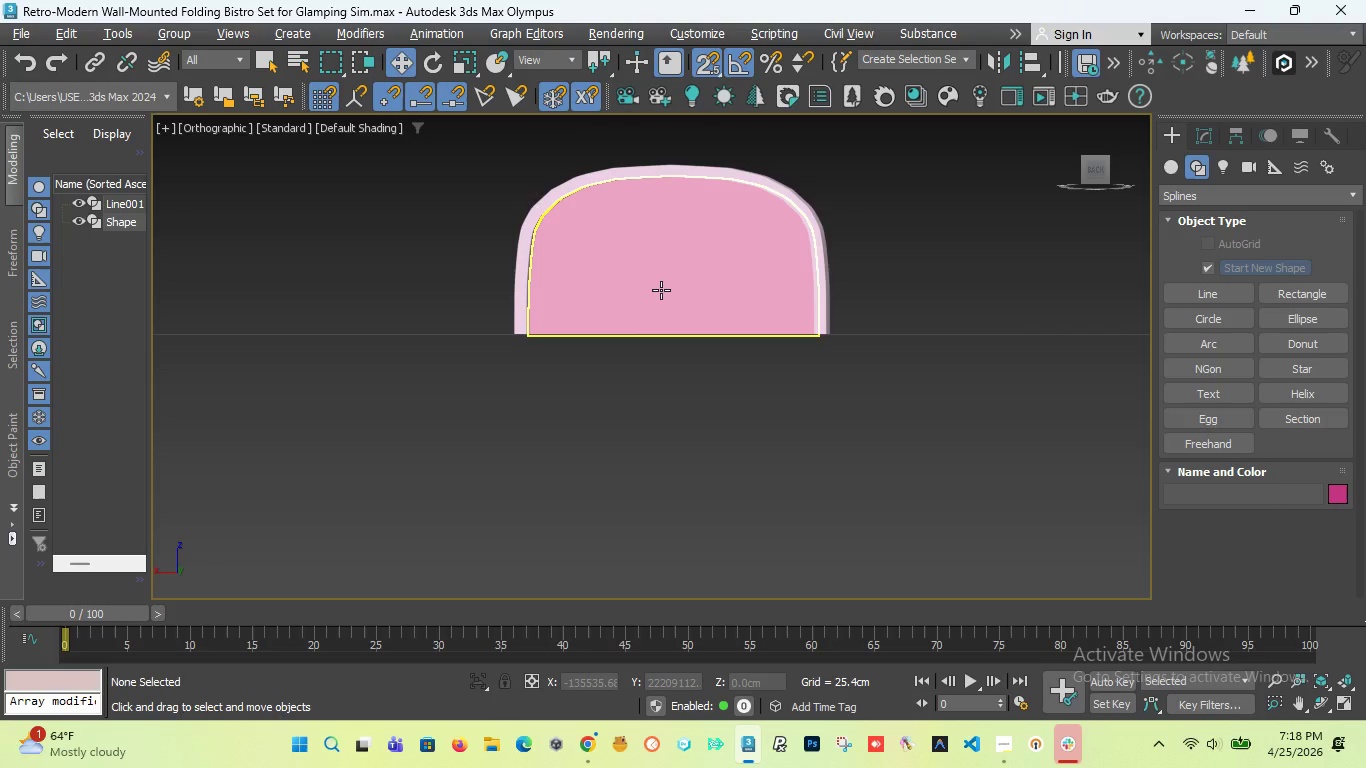 
left_click_drag(start_coordinate=[1099, 165], to_coordinate=[172, 213])
 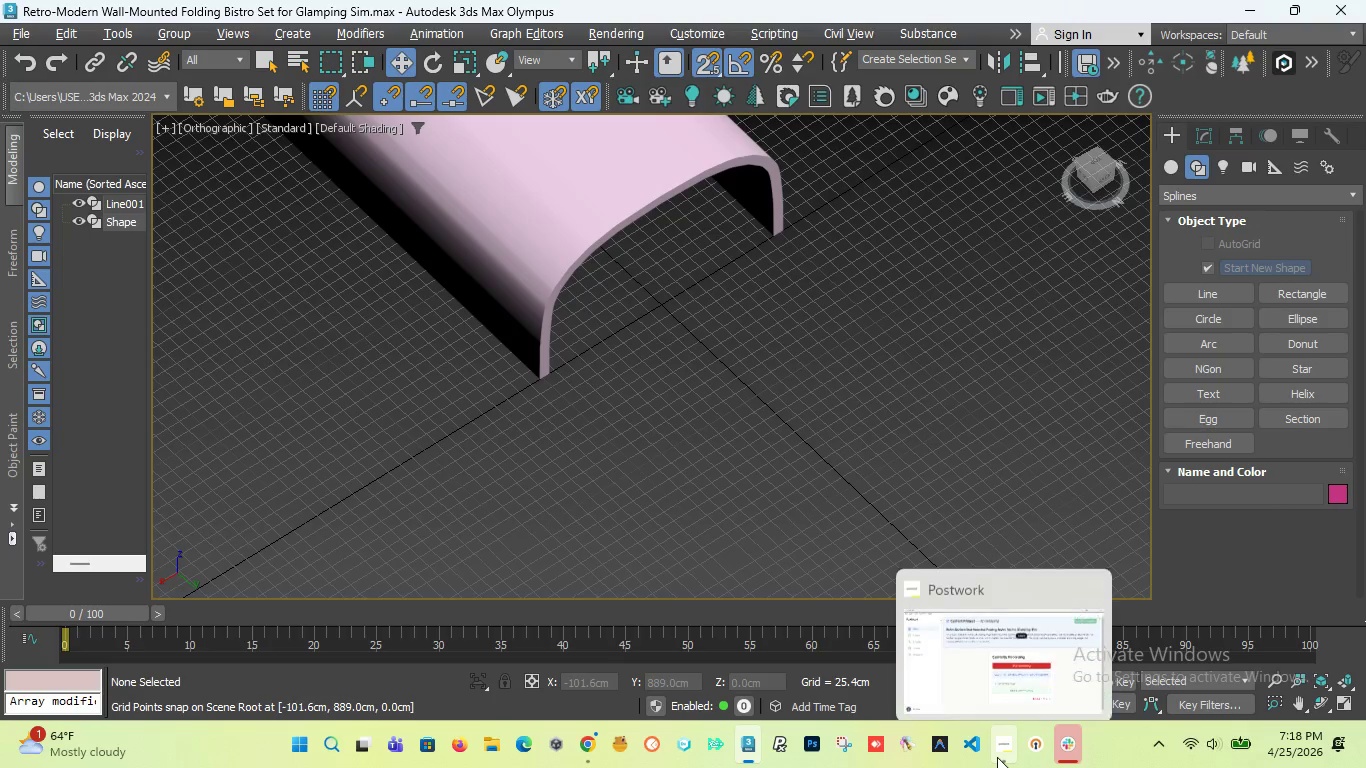 
left_click([976, 652])